 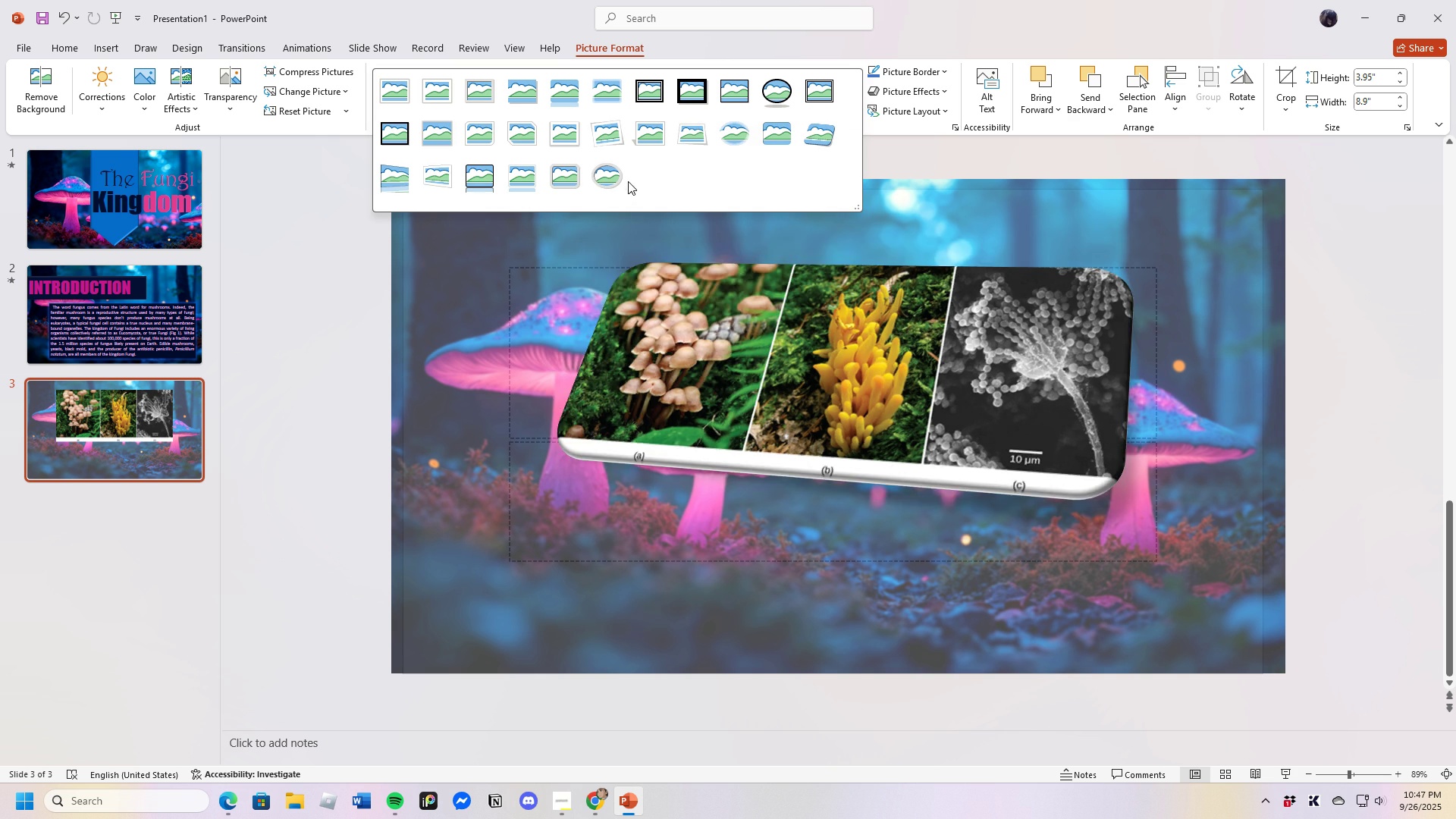 
mouse_move([777, 131])
 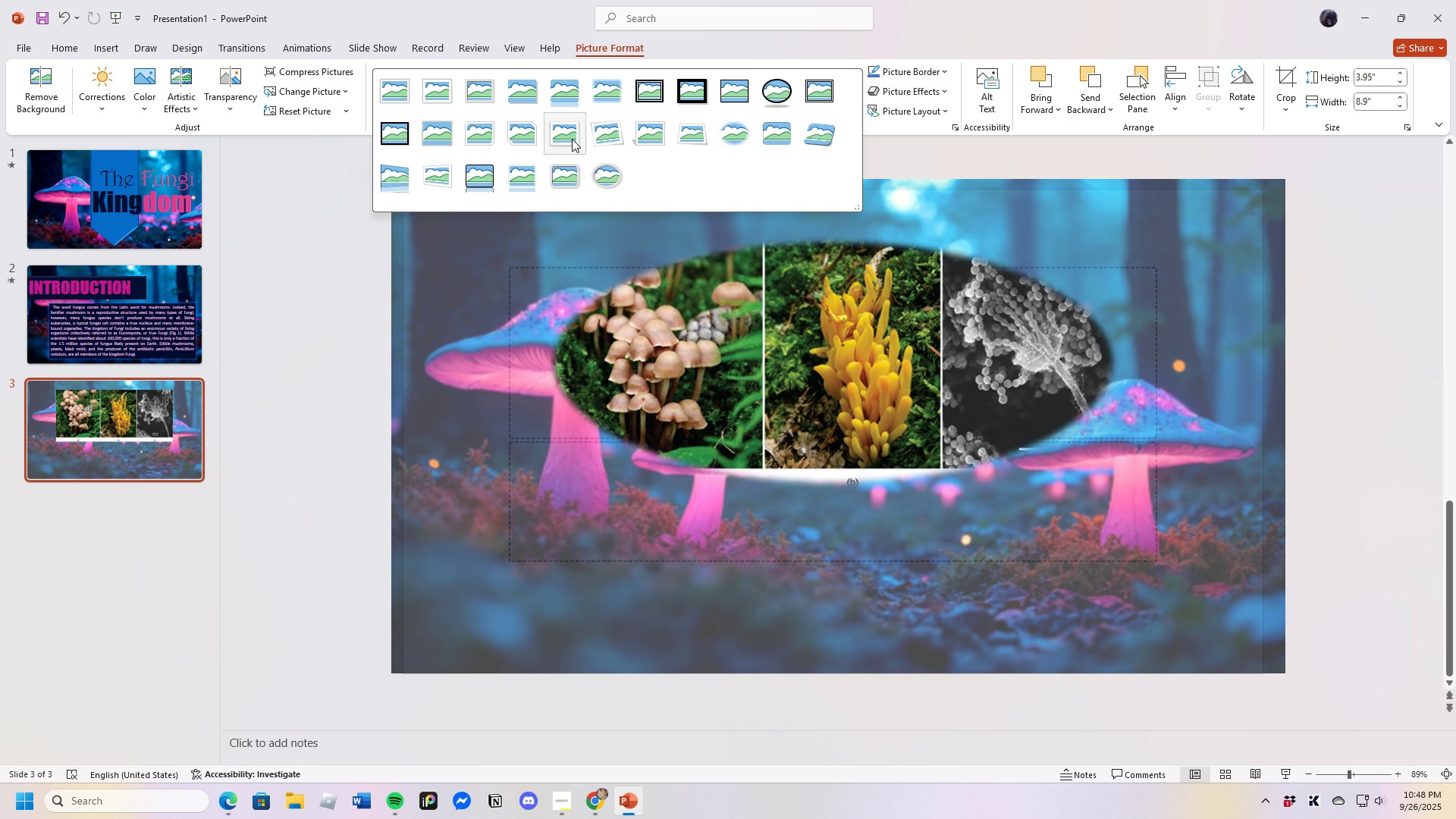 
mouse_move([453, 136])
 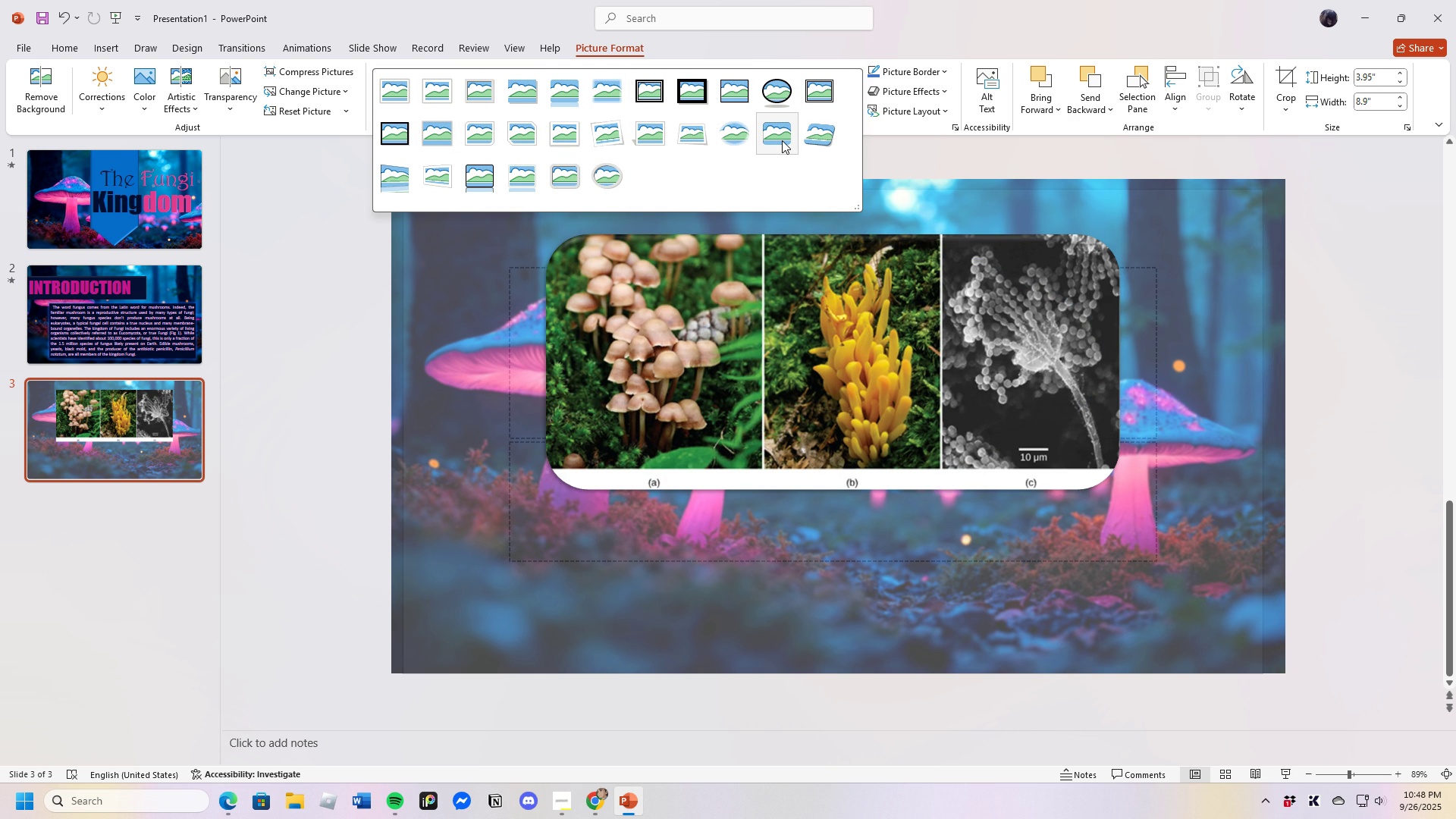 
wait(5.87)
 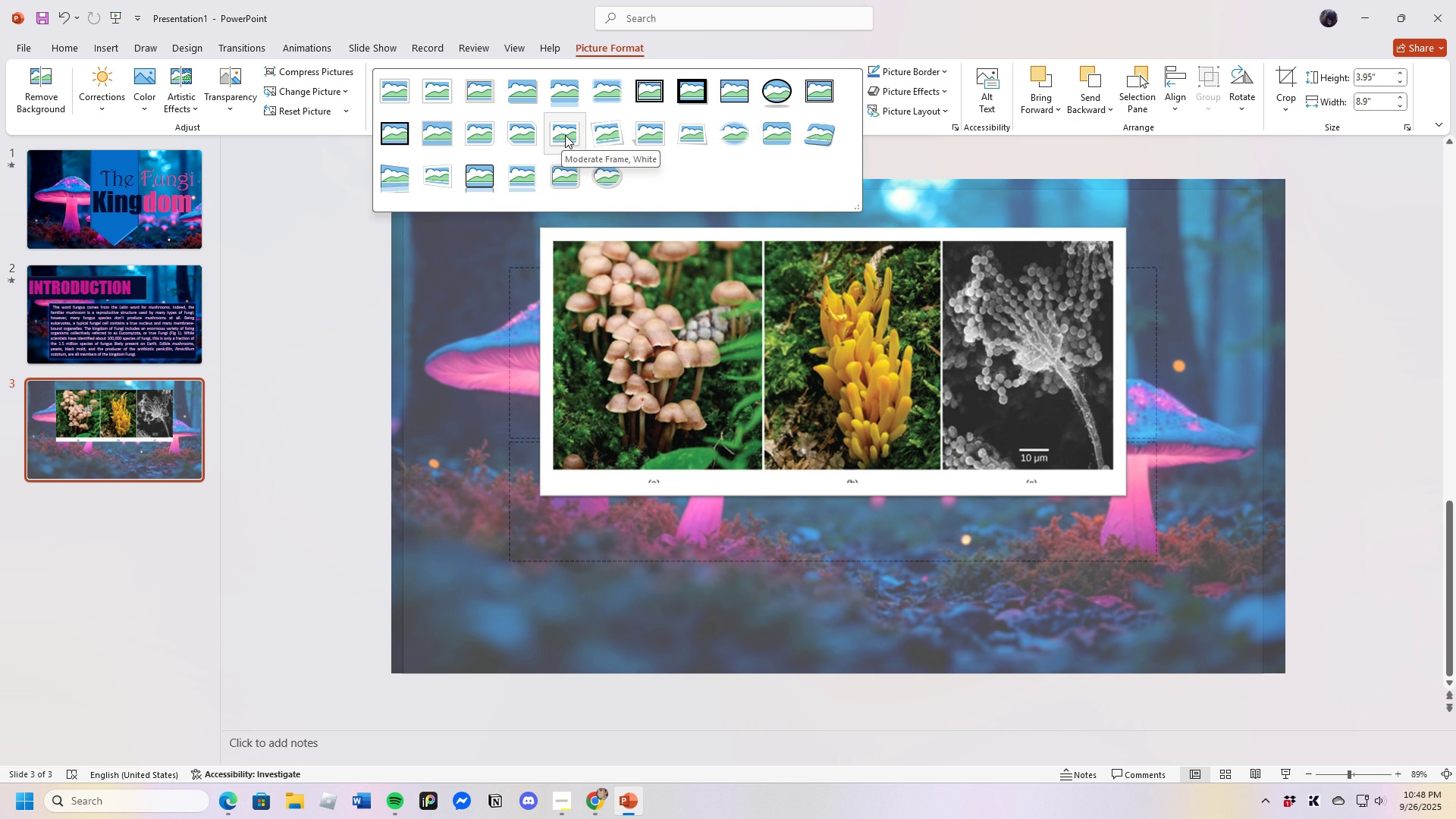 
left_click([782, 140])
 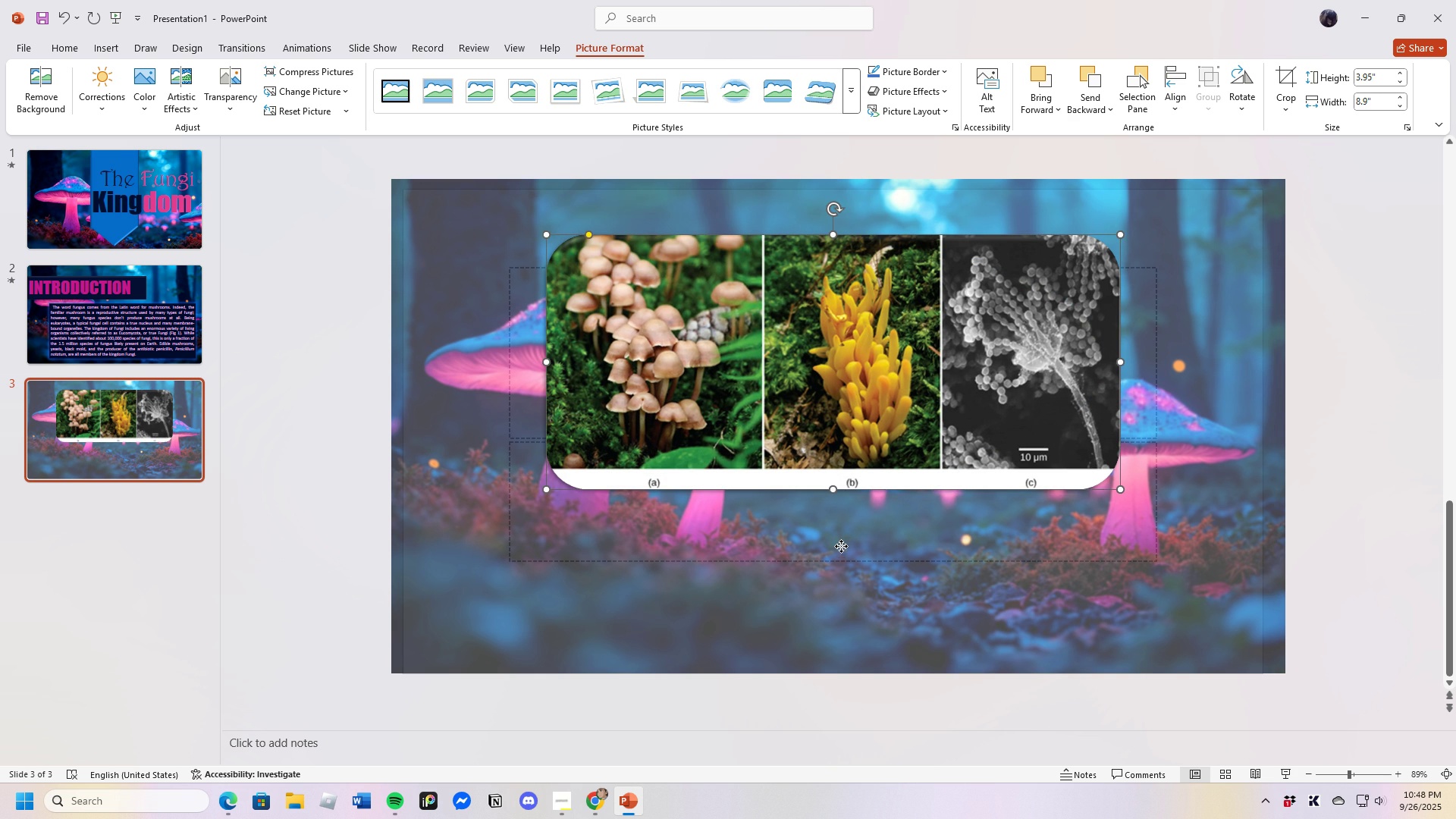 
left_click([841, 546])
 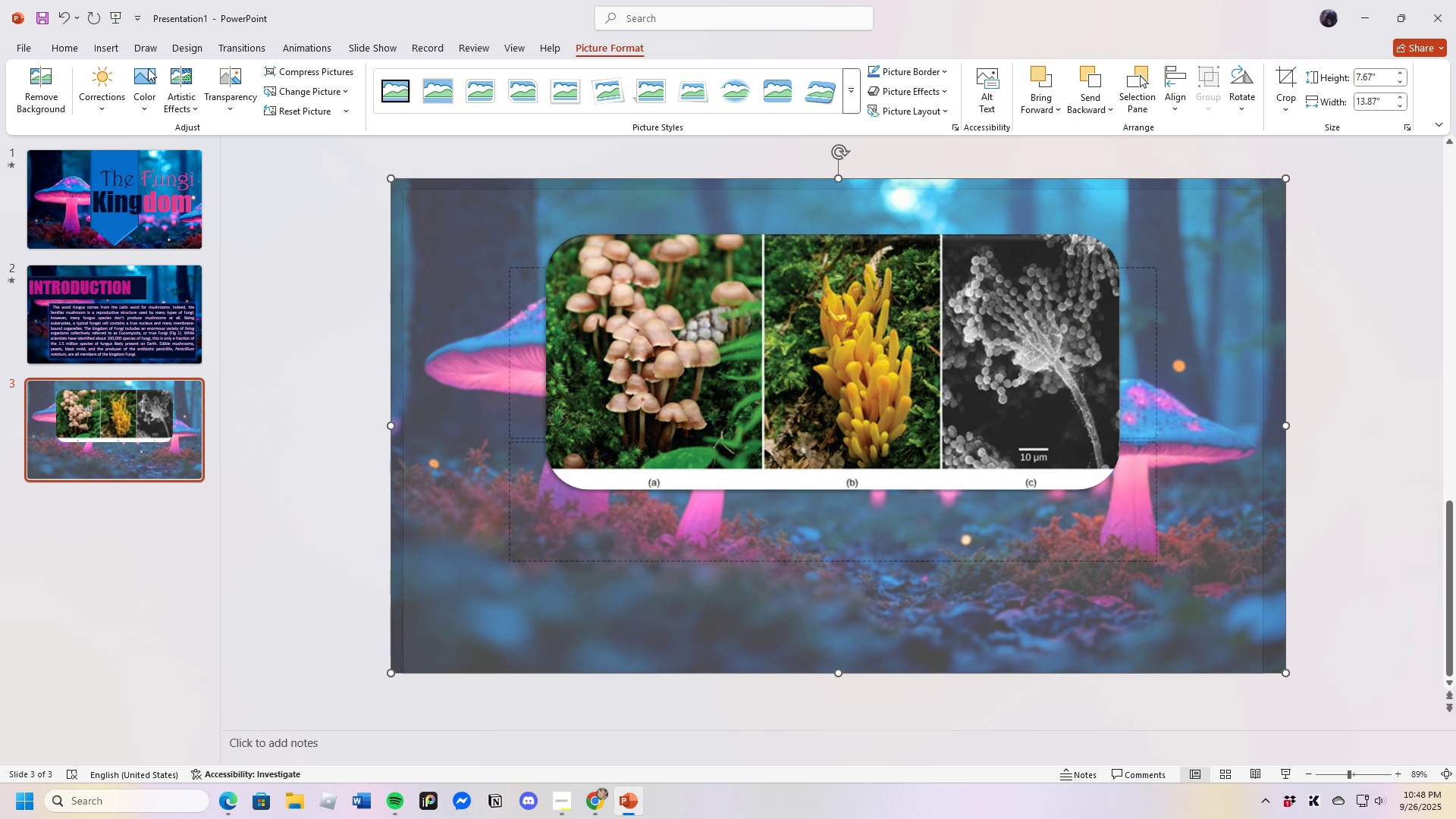 
left_click([108, 48])